 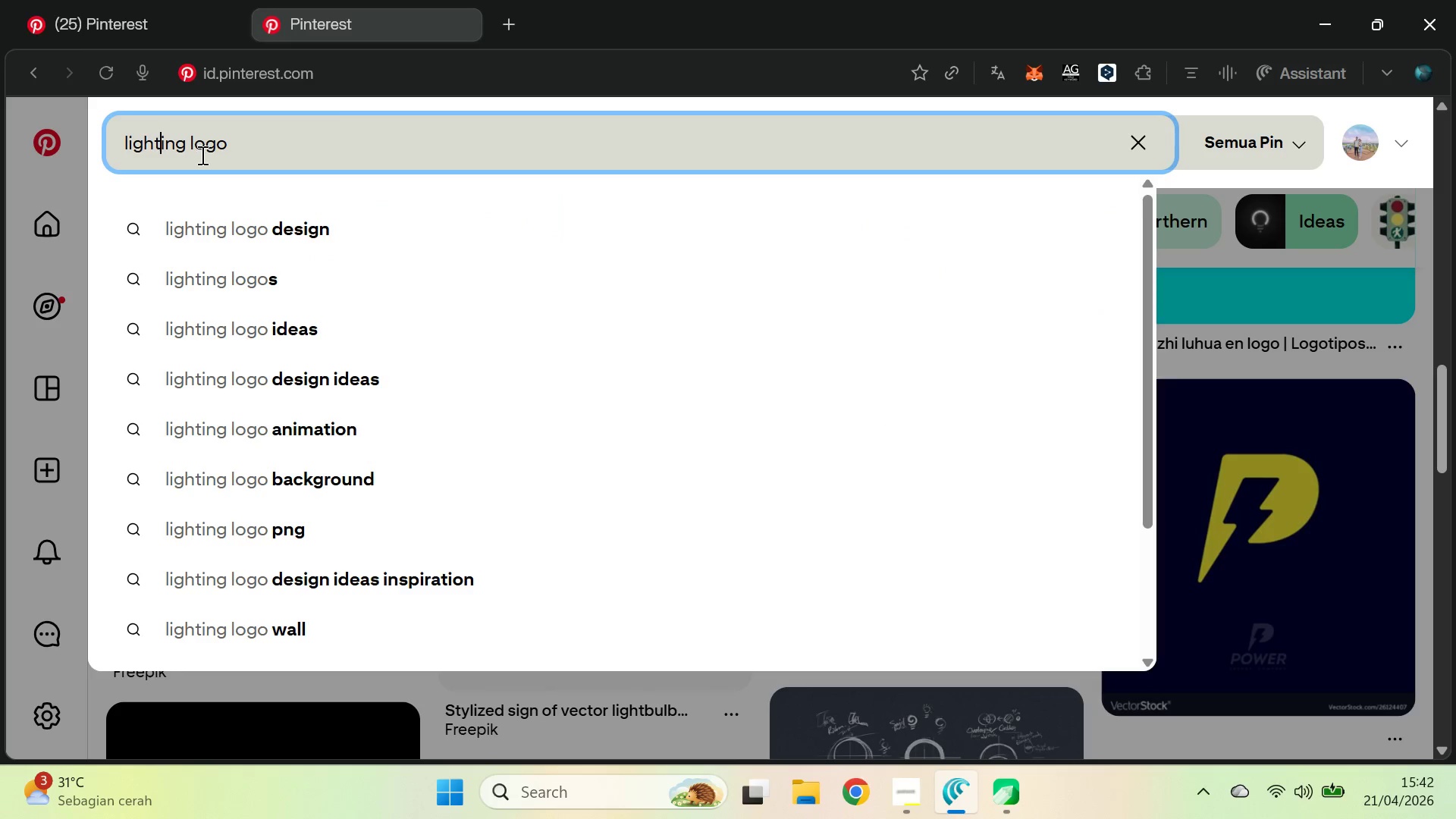 
key(N)
 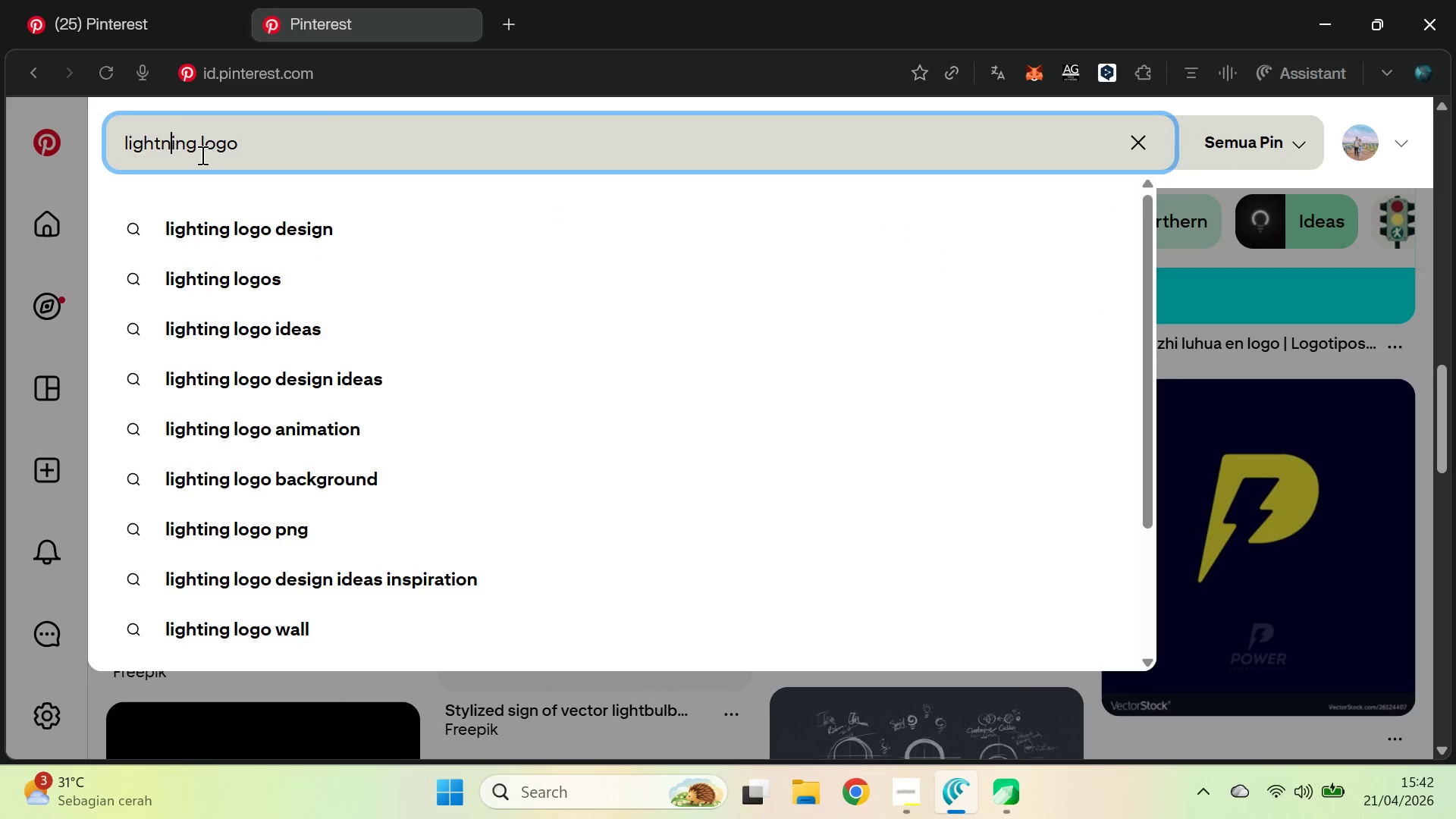 
key(Enter)
 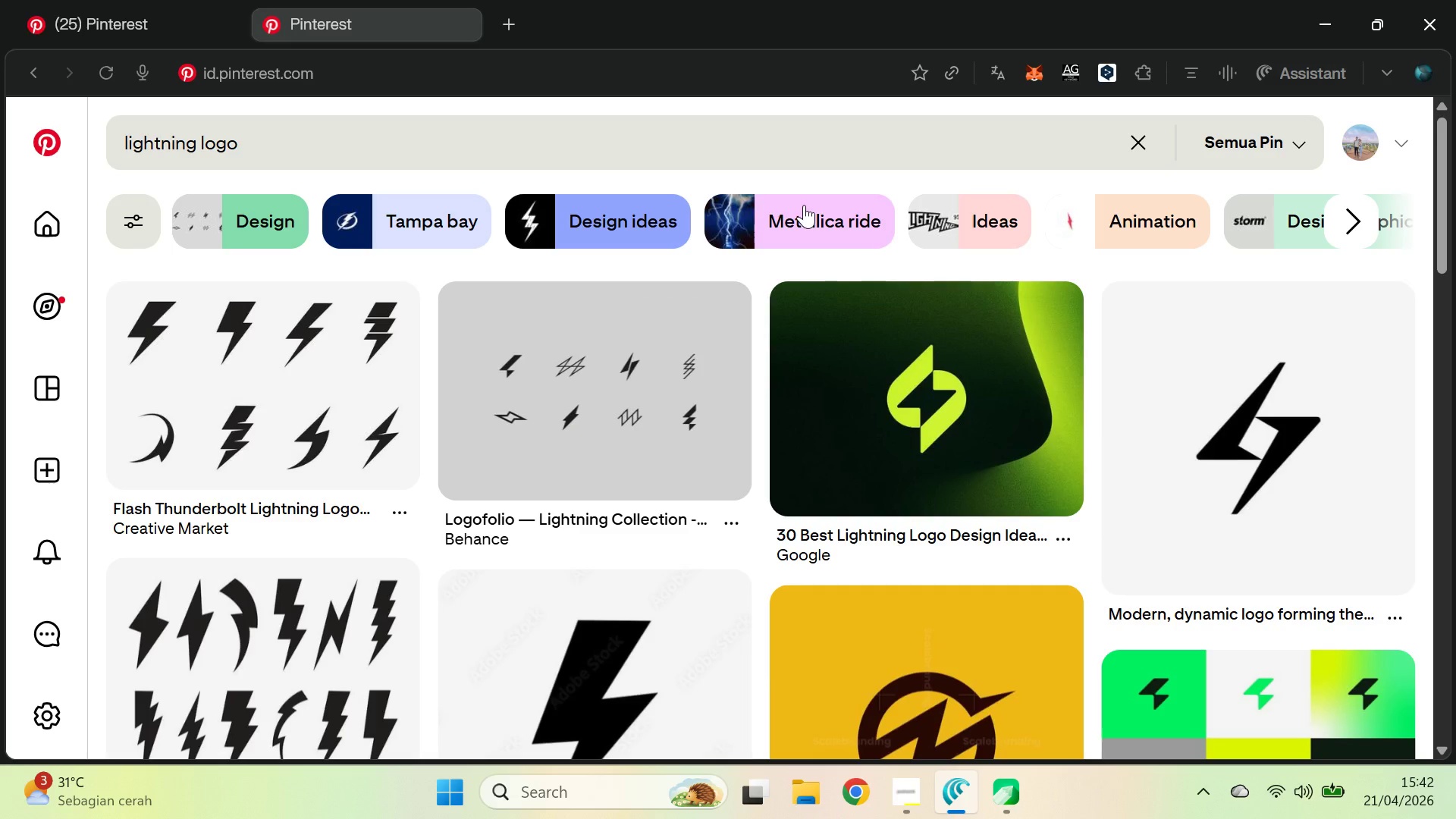 
wait(8.25)
 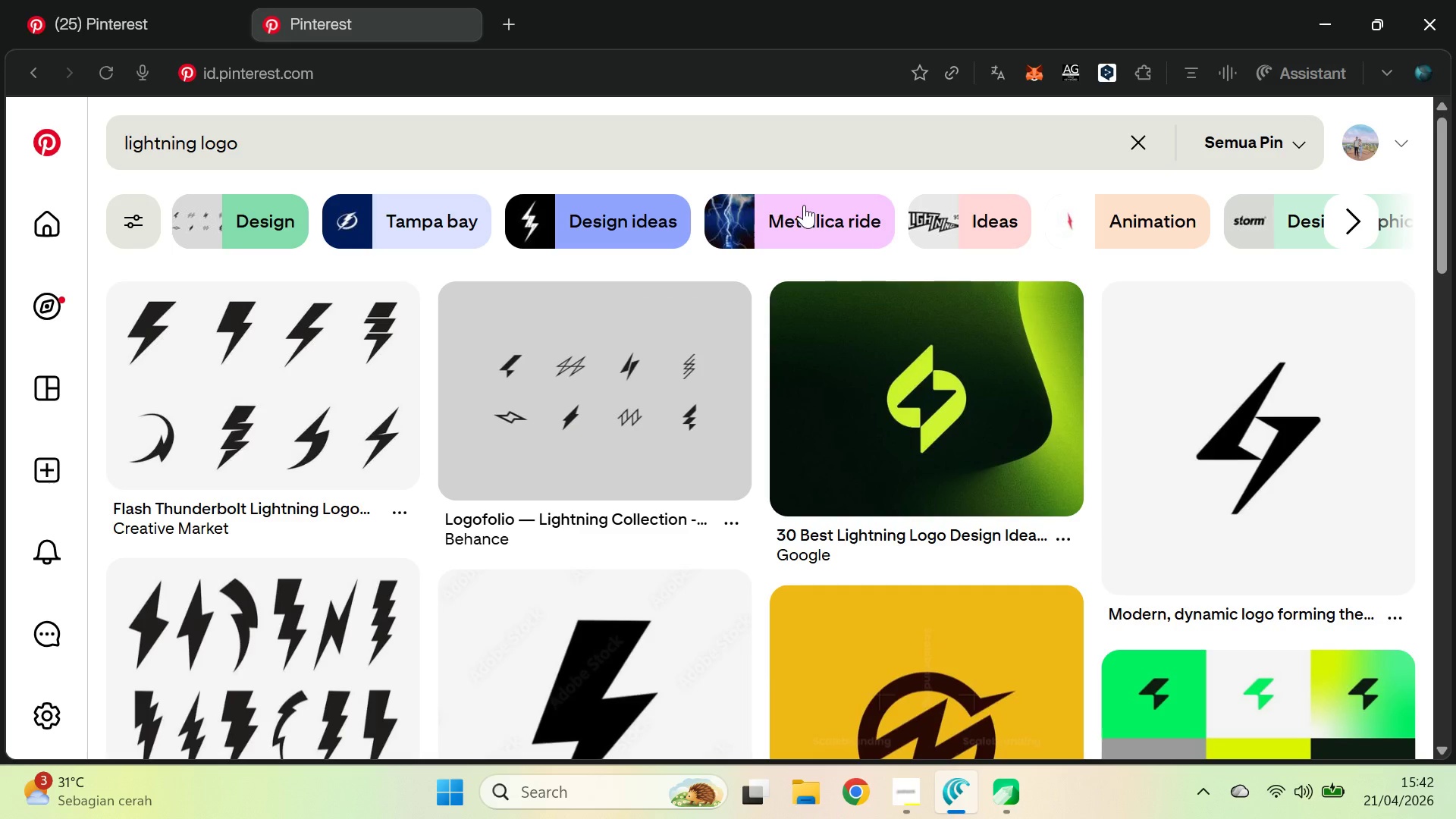 
left_click_drag(start_coordinate=[1444, 152], to_coordinate=[1447, 159])
 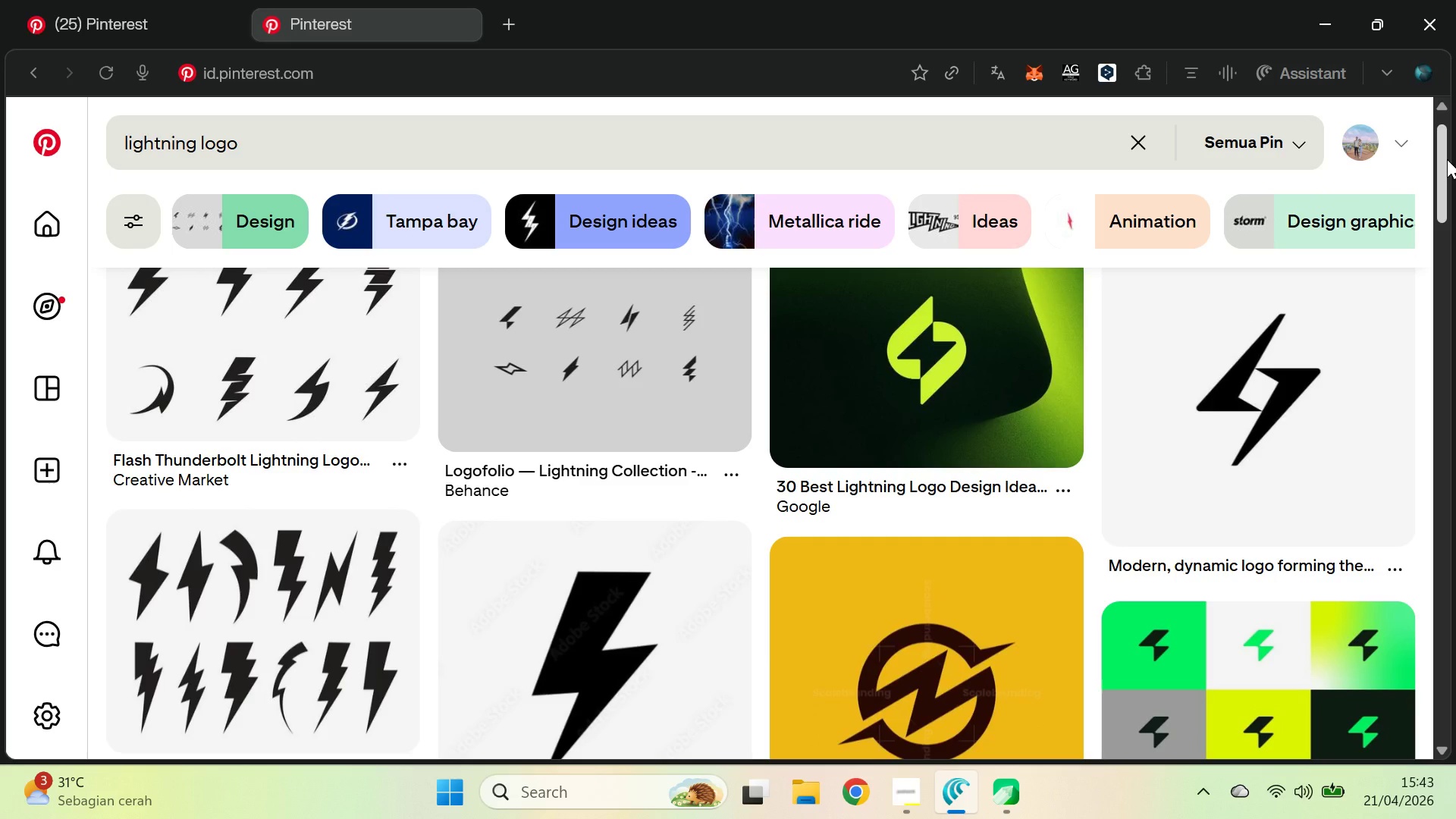 
hold_key(key=AltLeft, duration=0.31)
 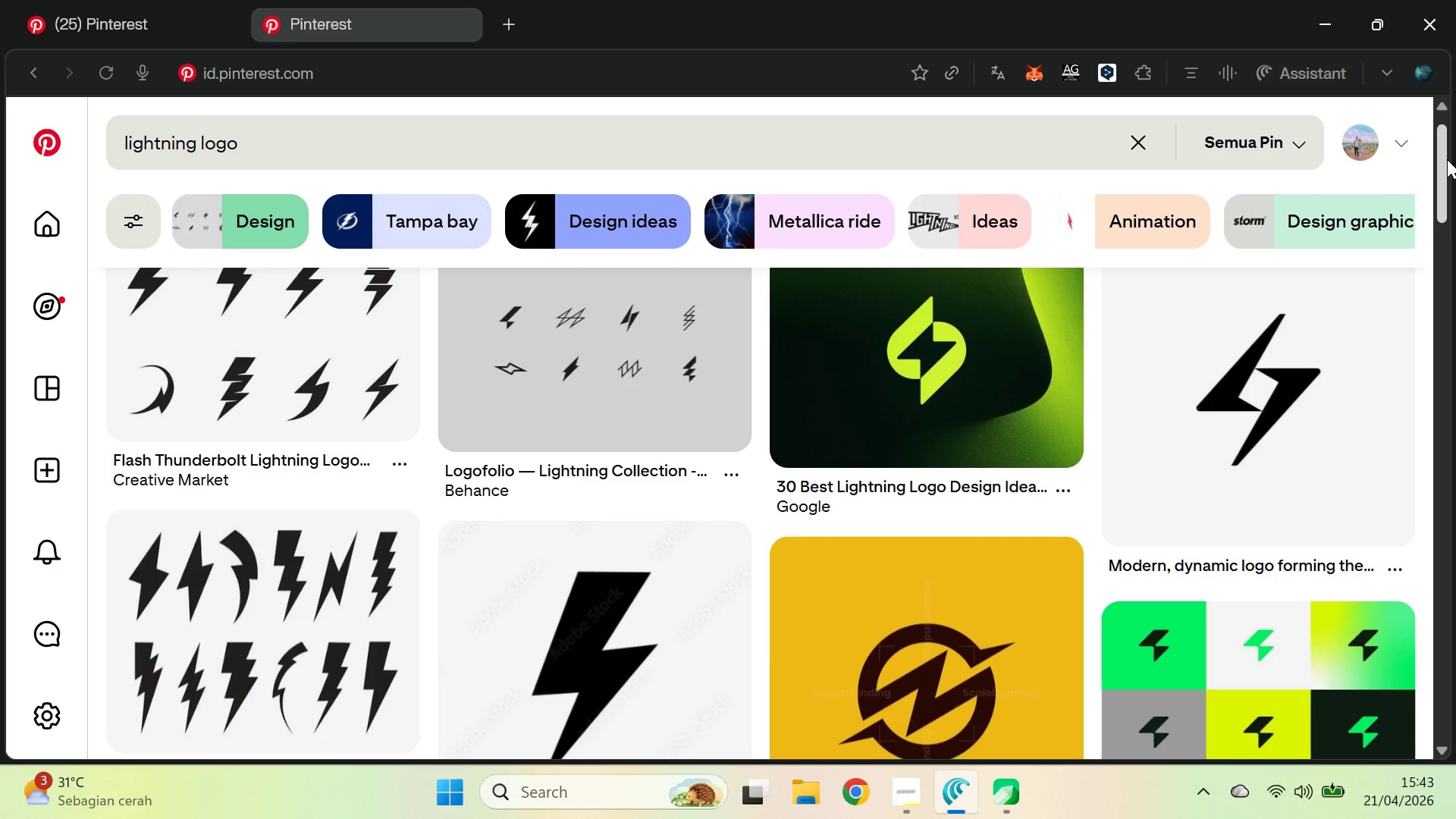 
key(Alt+AltLeft)
 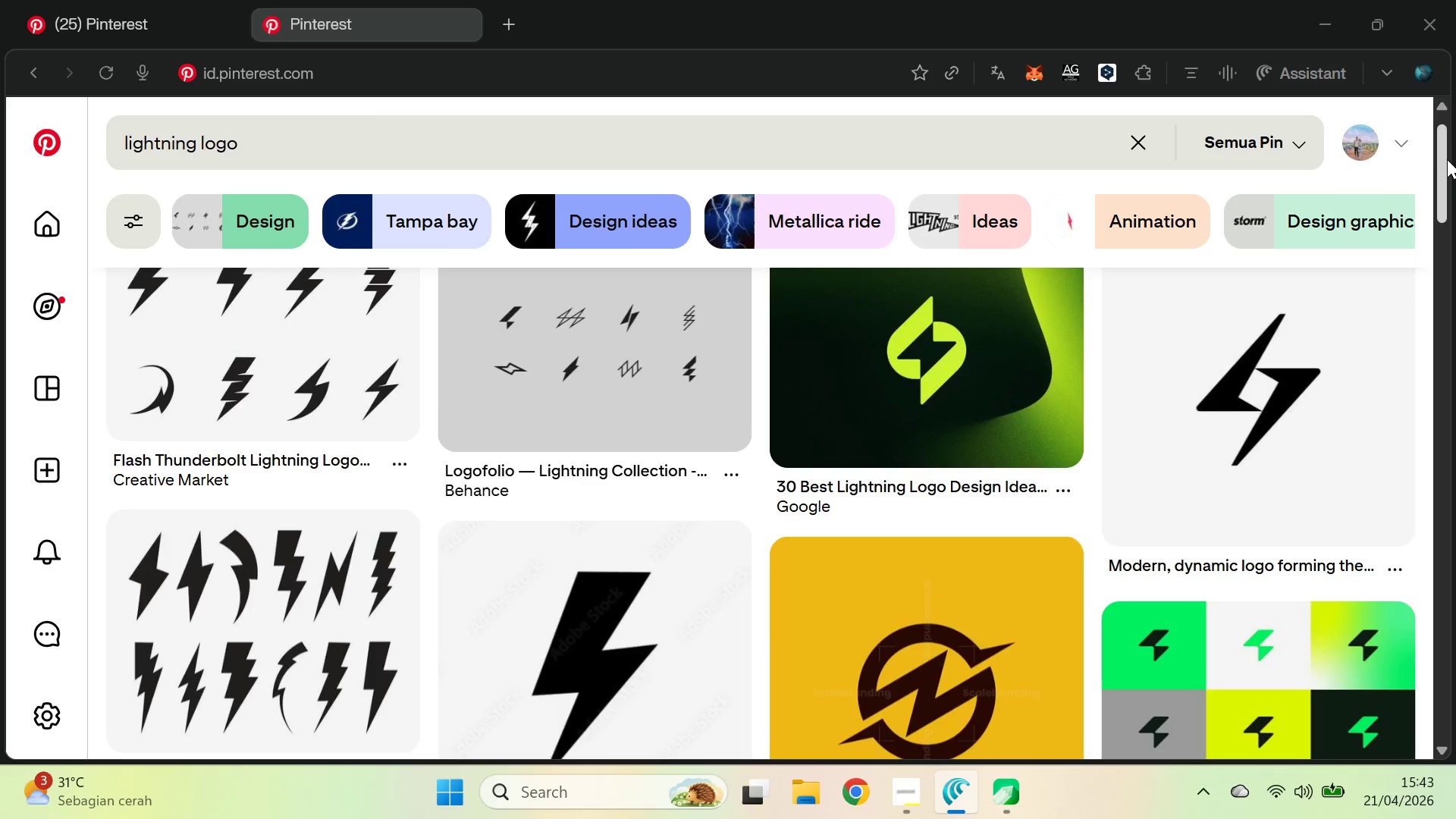 
key(Alt+Tab)